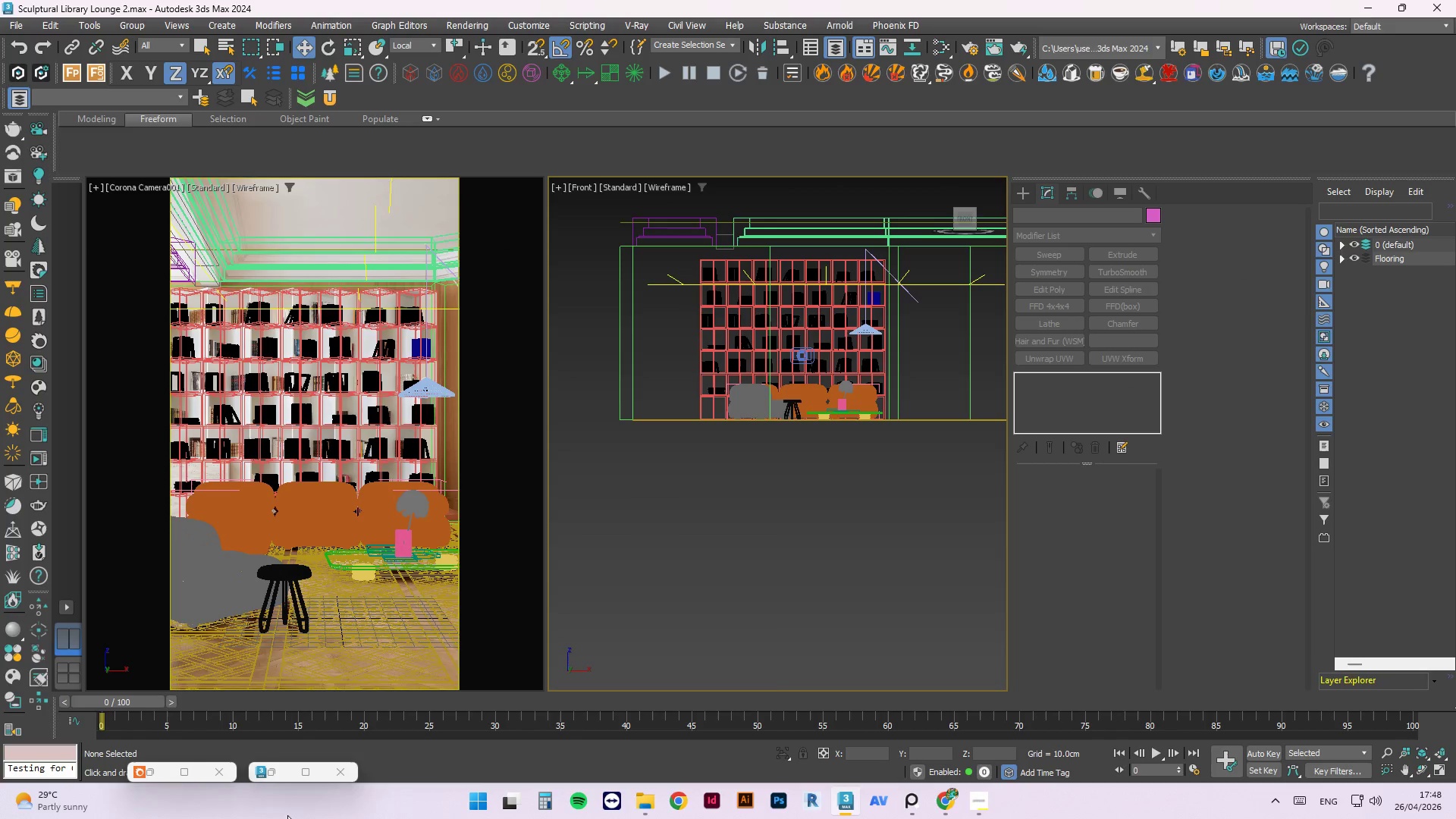 
left_click([228, 774])
 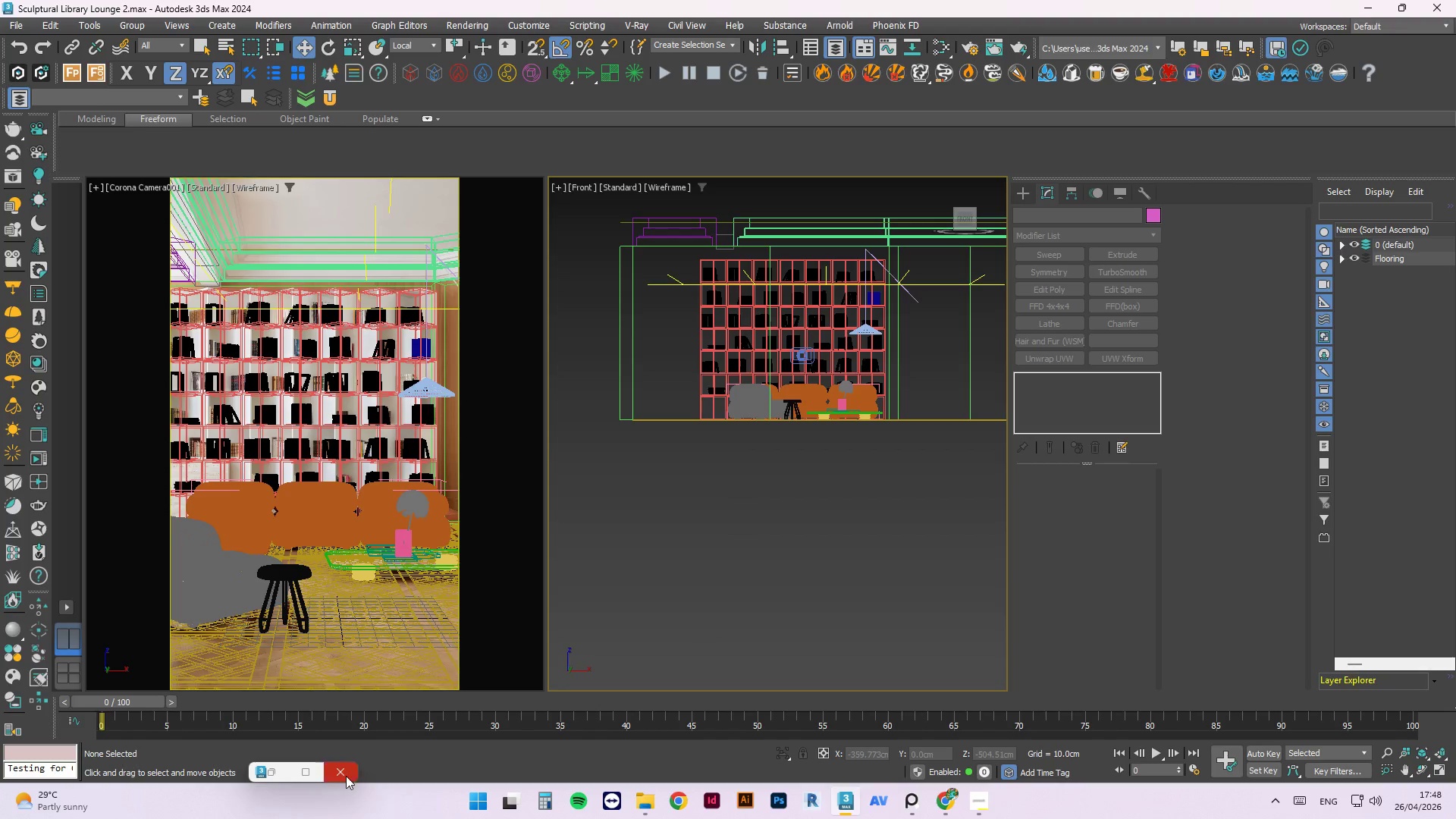 
double_click([673, 533])
 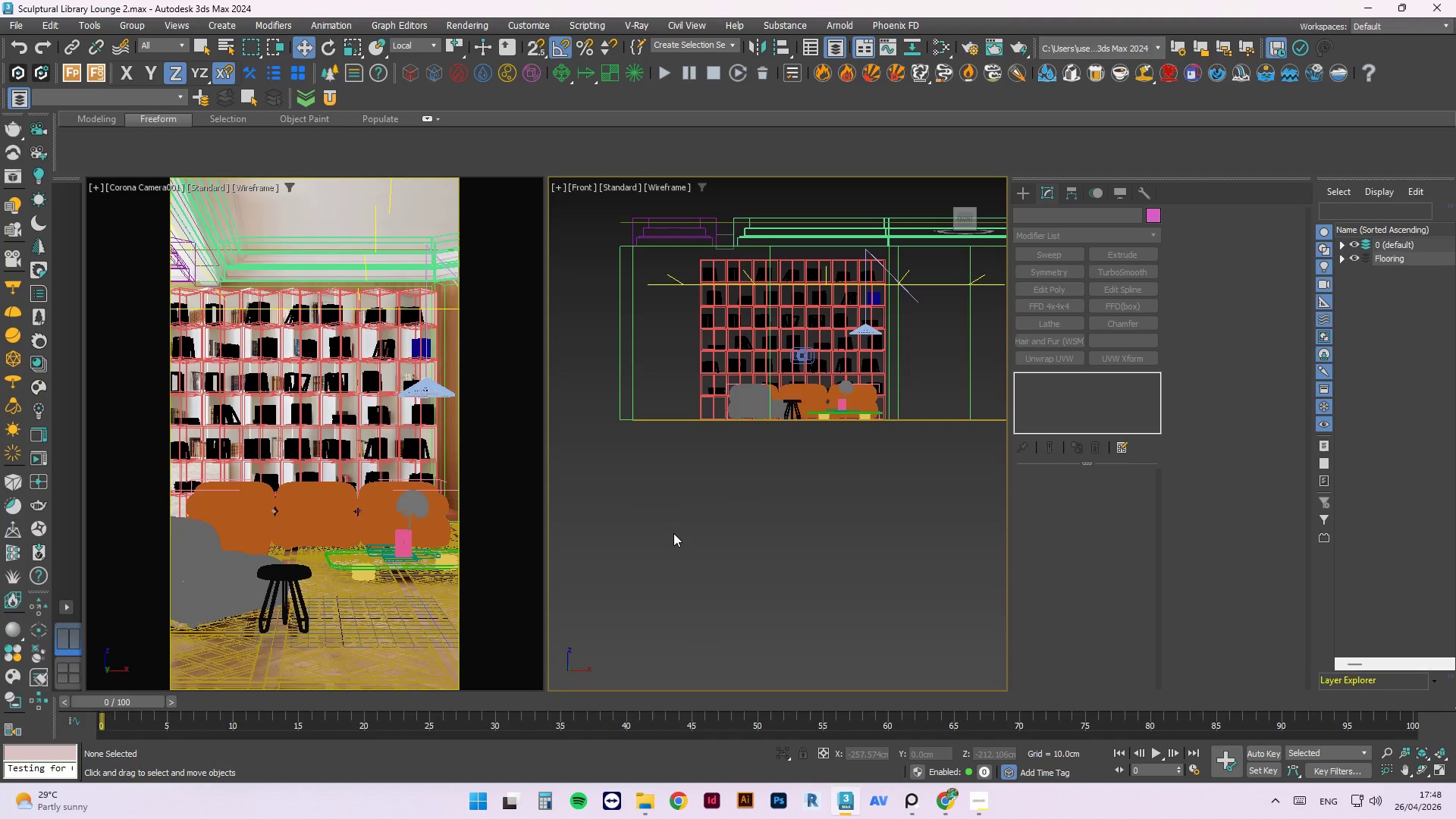 